 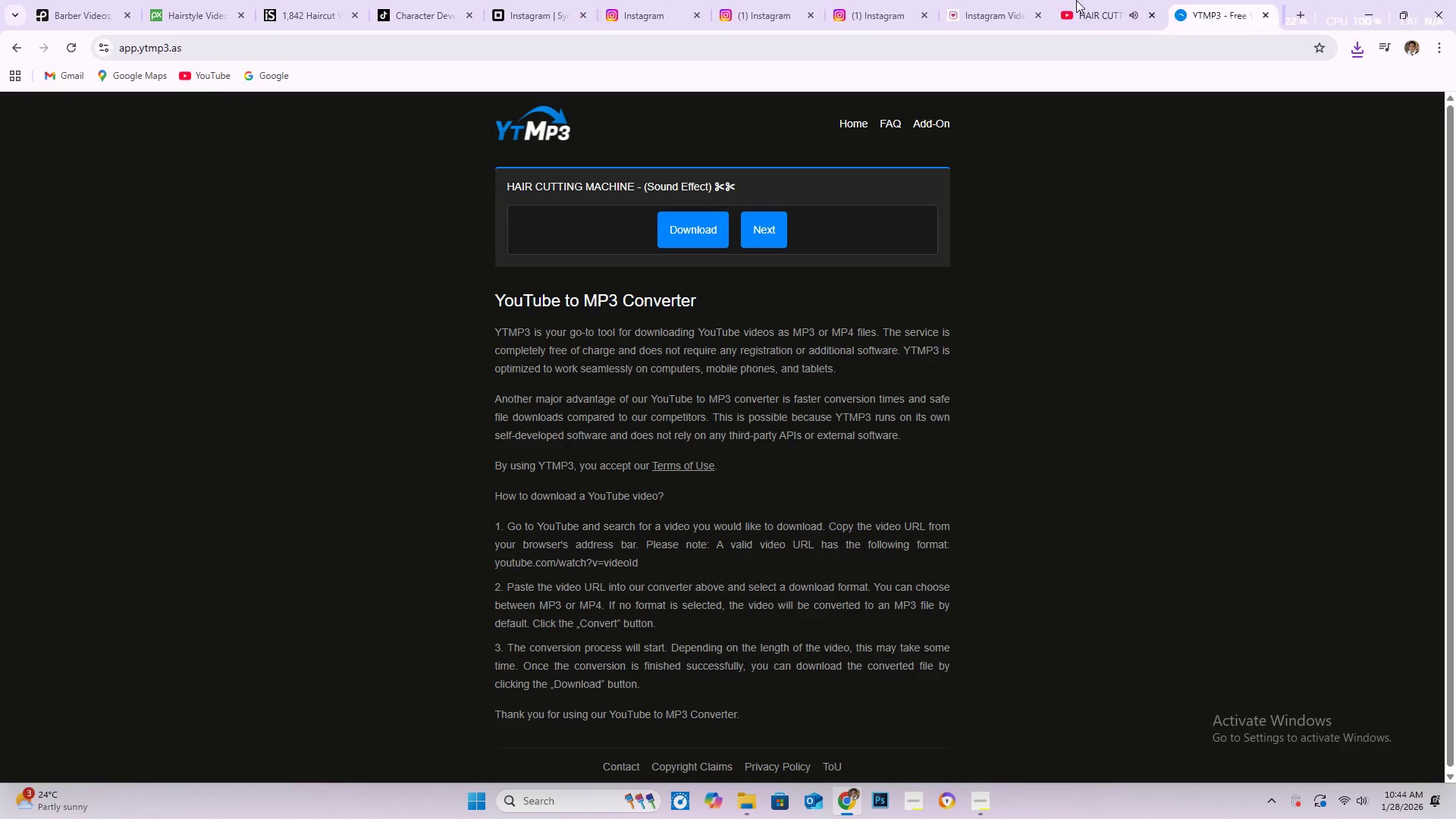 
left_click([1139, 16])
 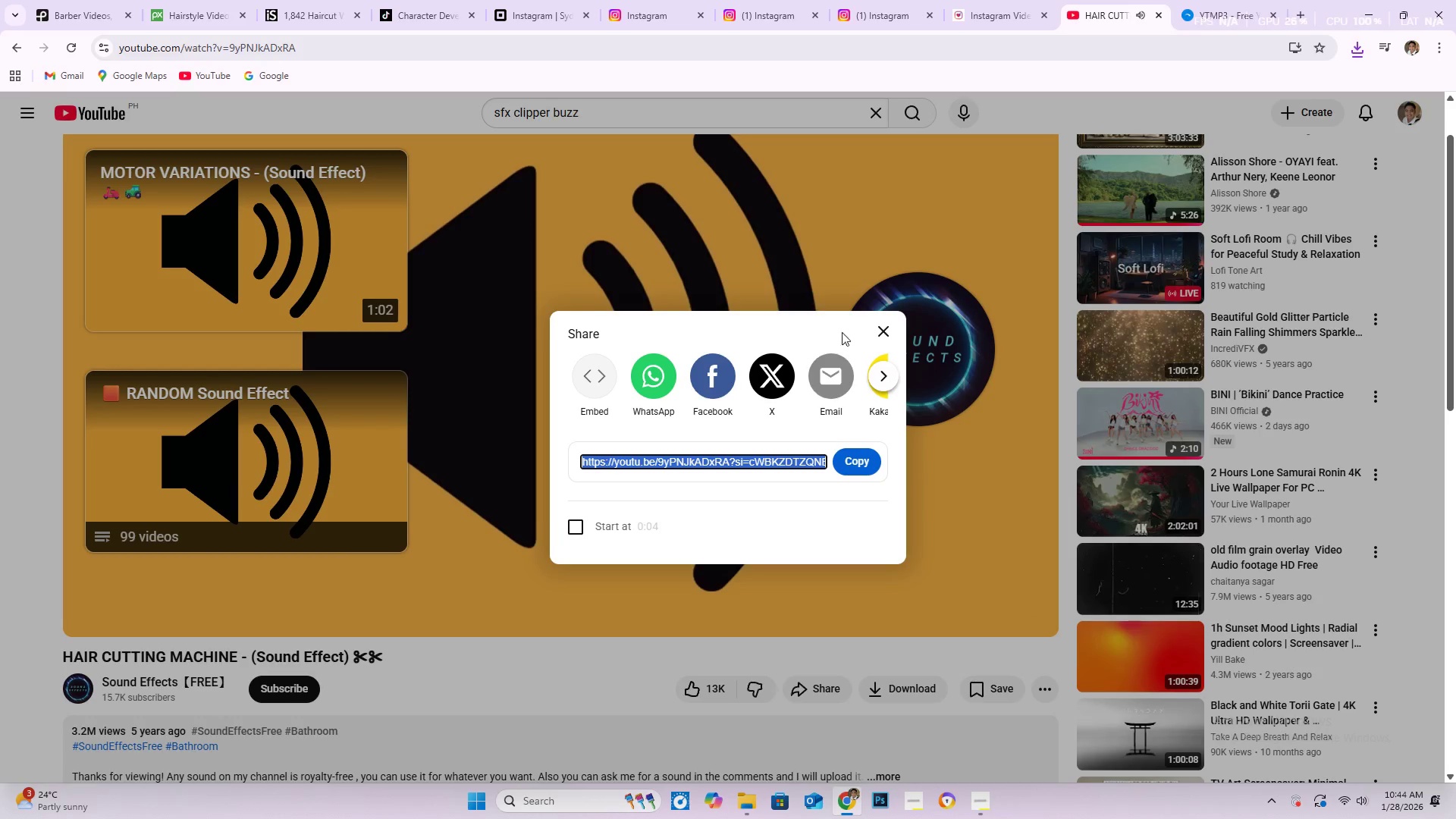 
left_click([884, 324])
 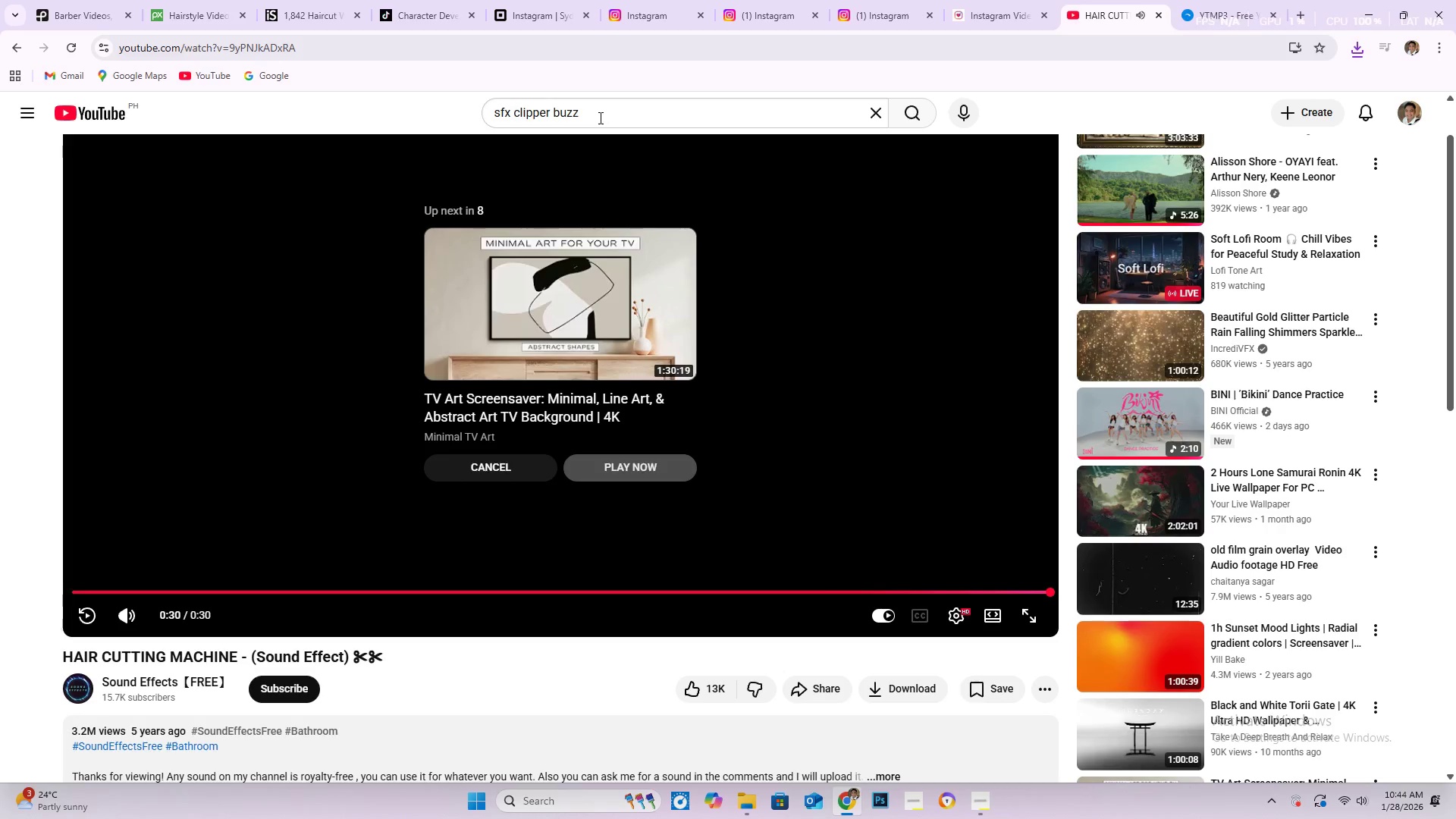 
left_click_drag(start_coordinate=[591, 118], to_coordinate=[514, 110])
 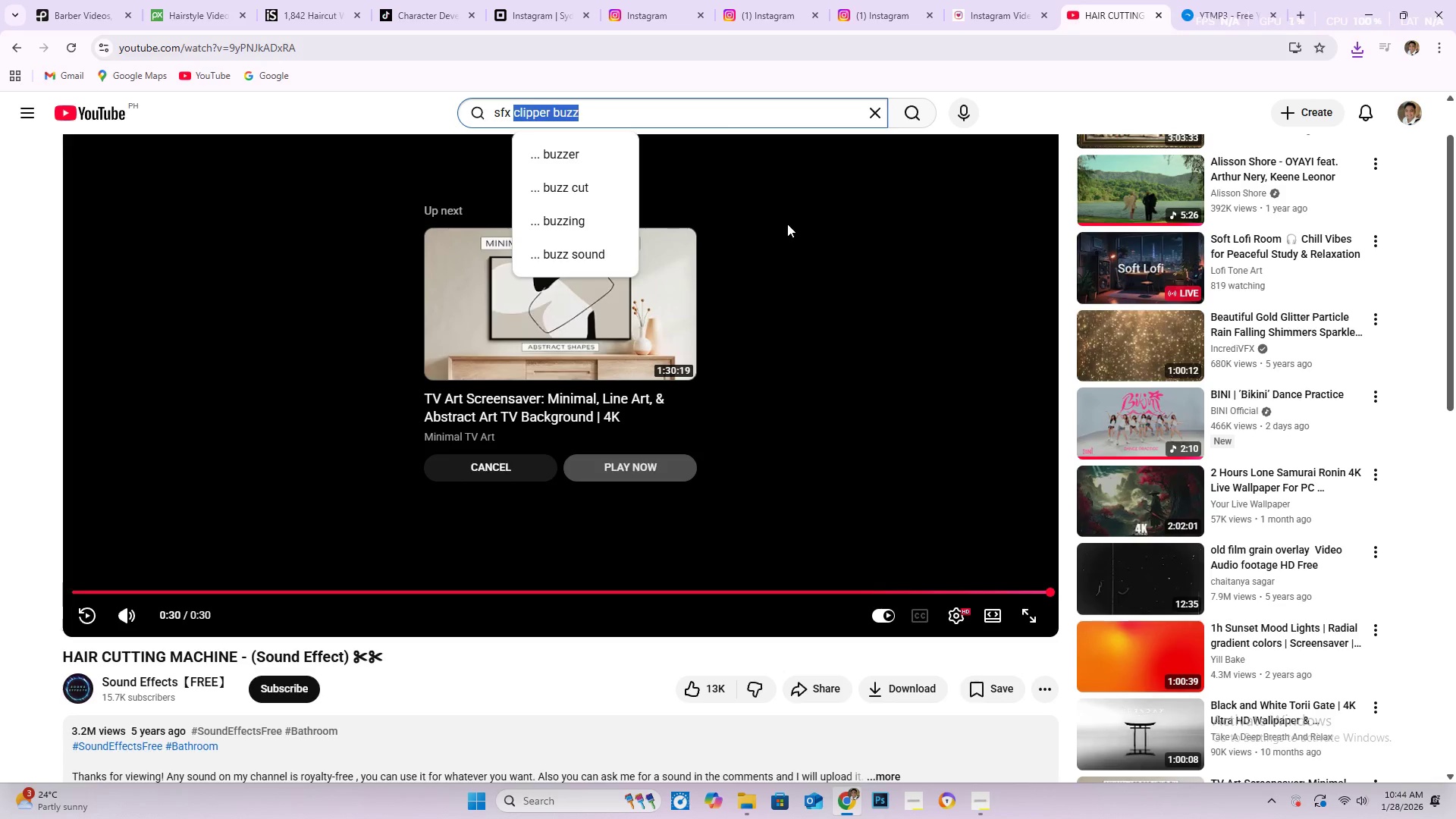 
key(Control+V)
 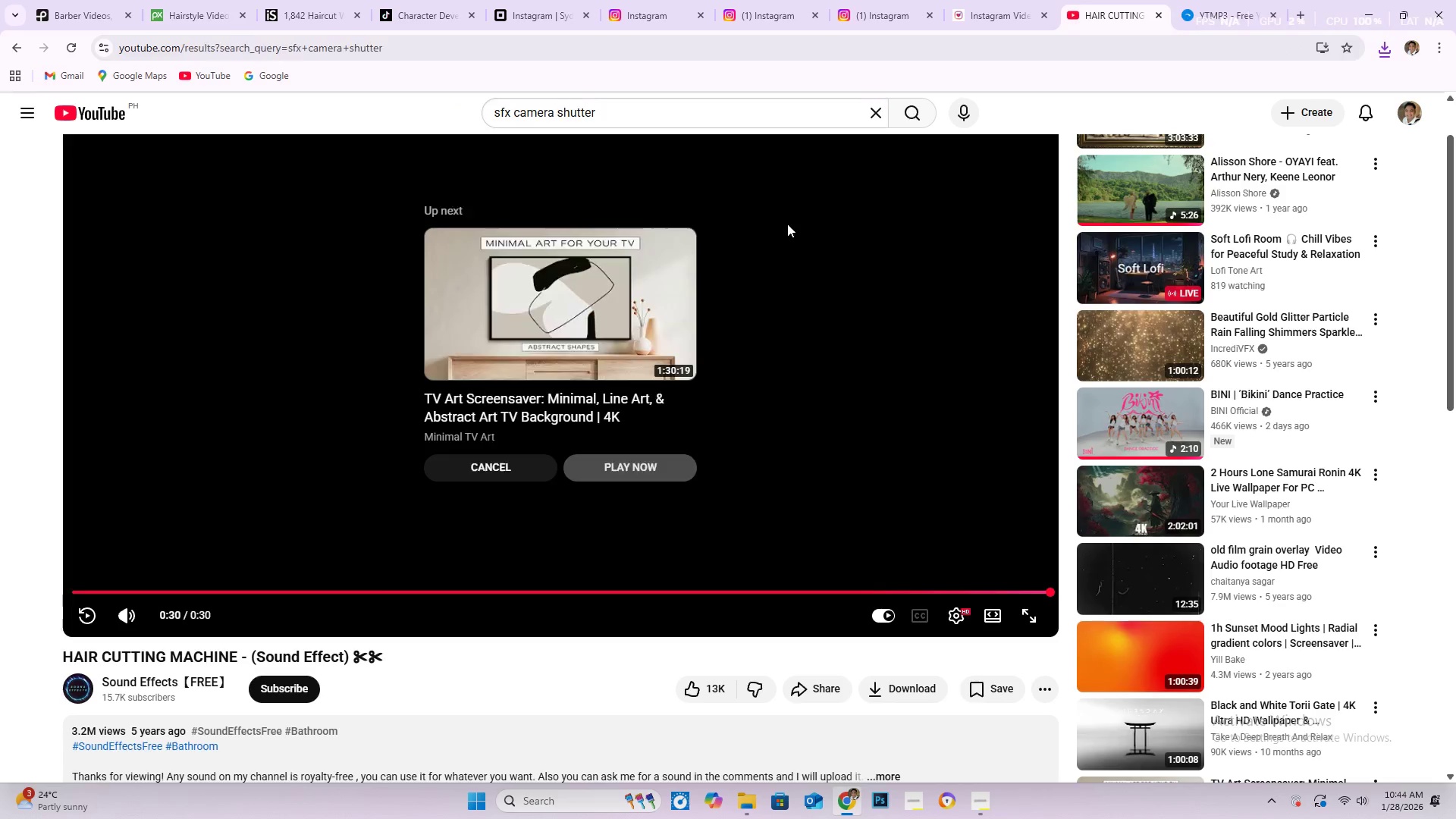 
key(Control+NumpadEnter)
 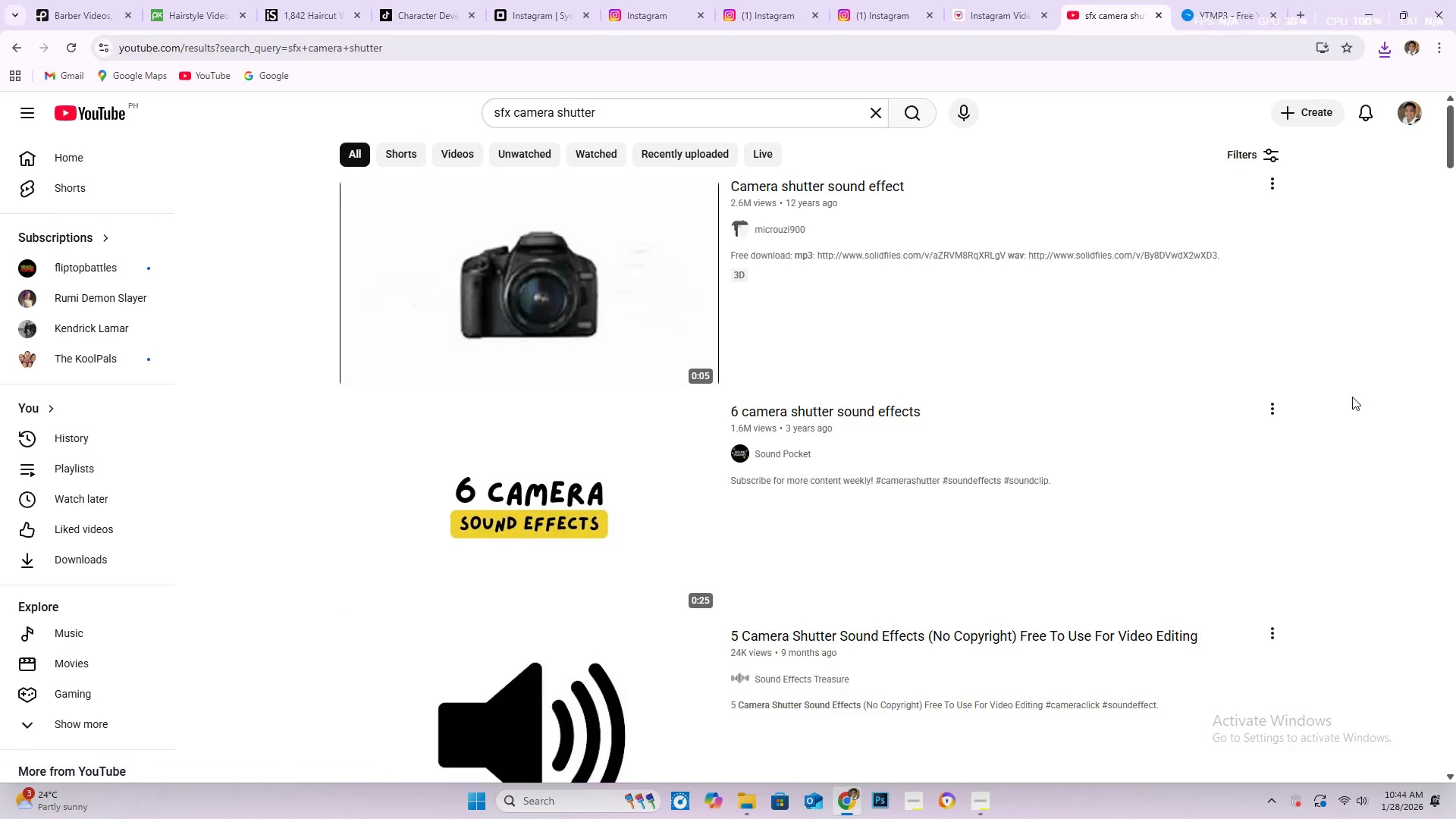 
left_click([544, 457])
 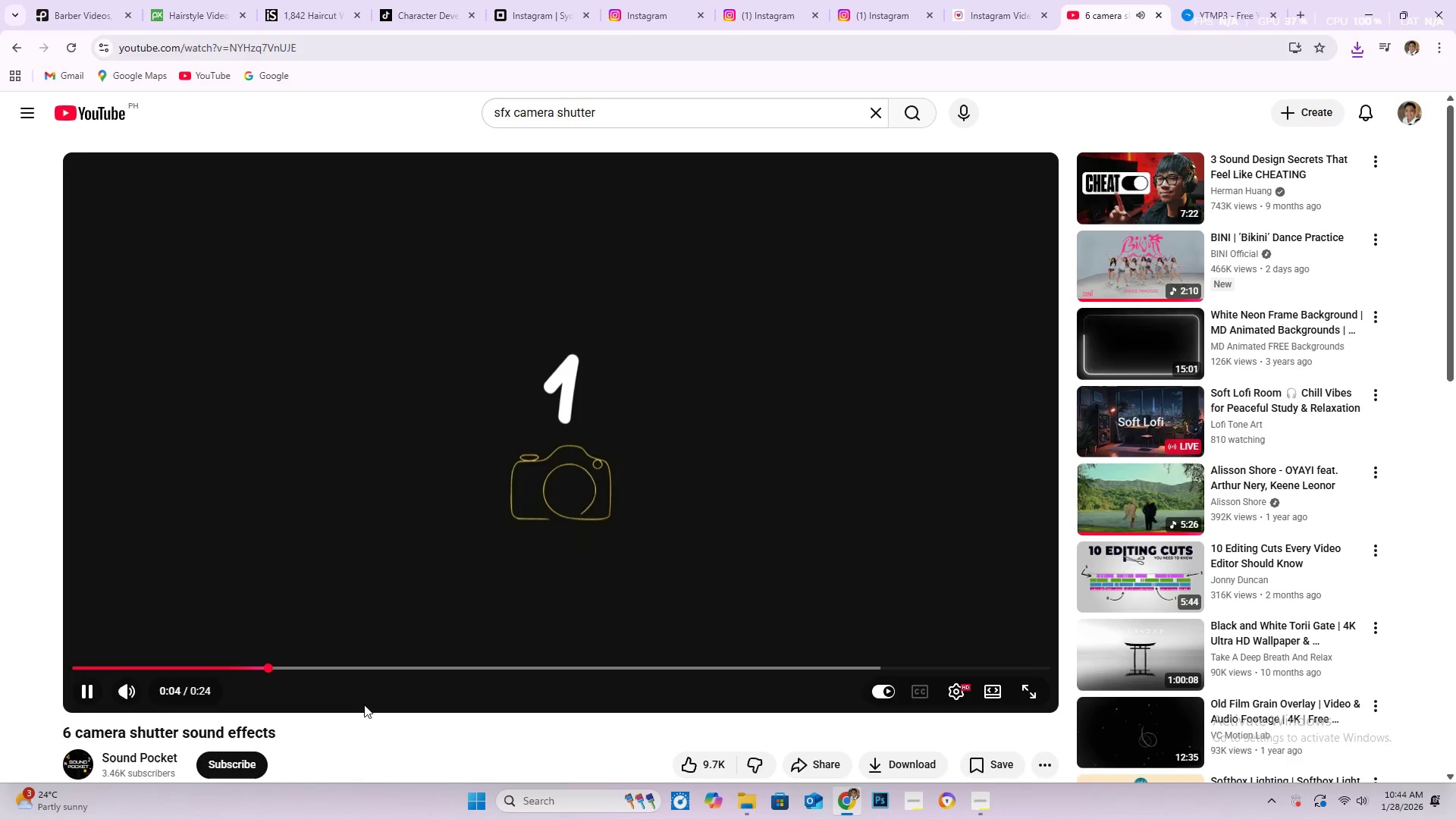 
wait(7.86)
 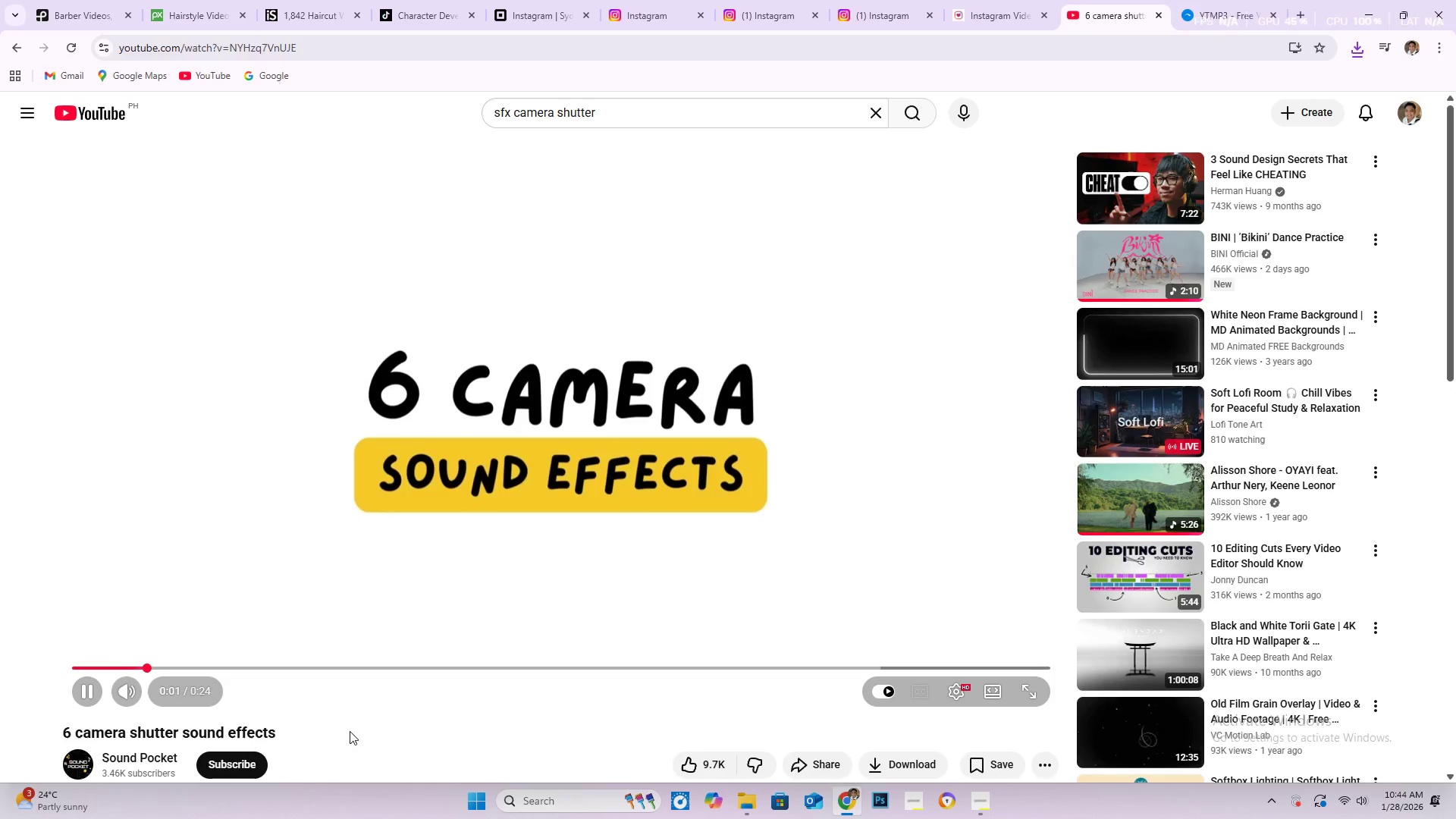 
left_click([984, 802])